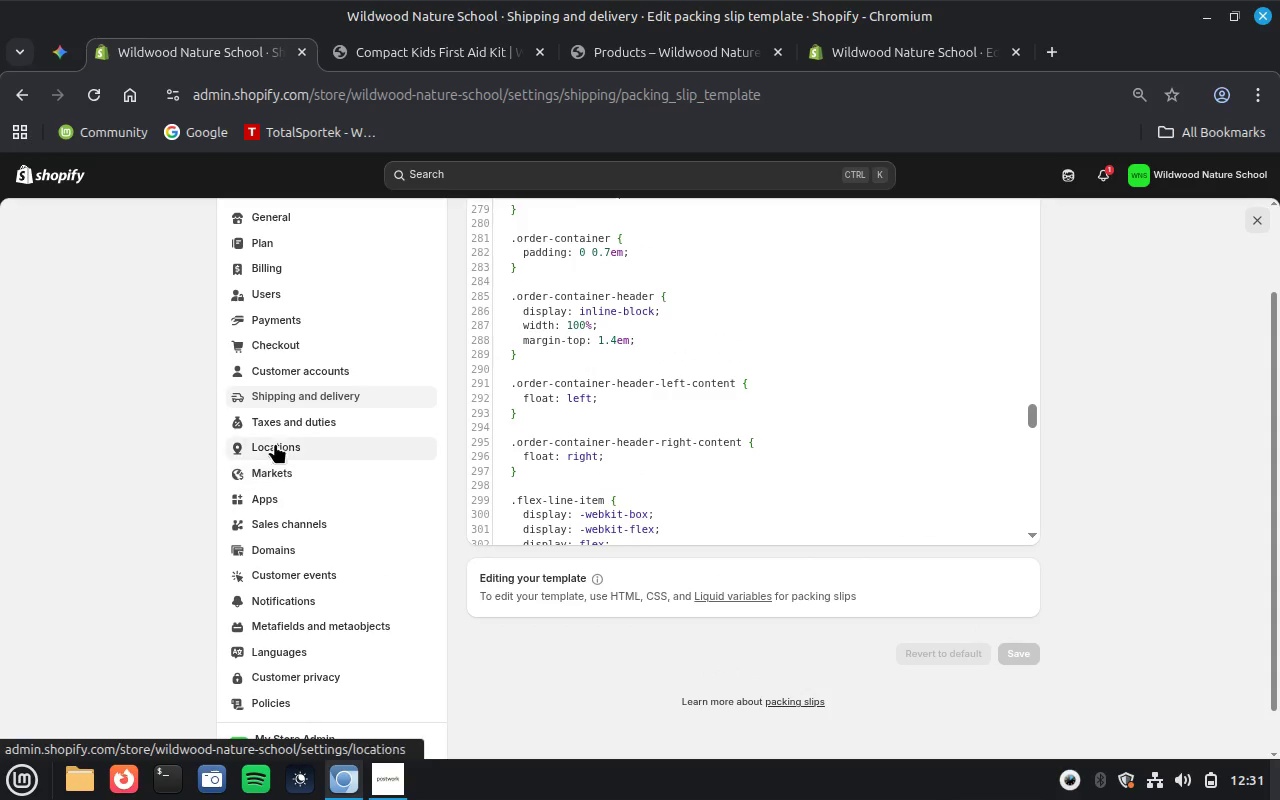 
wait(8.47)
 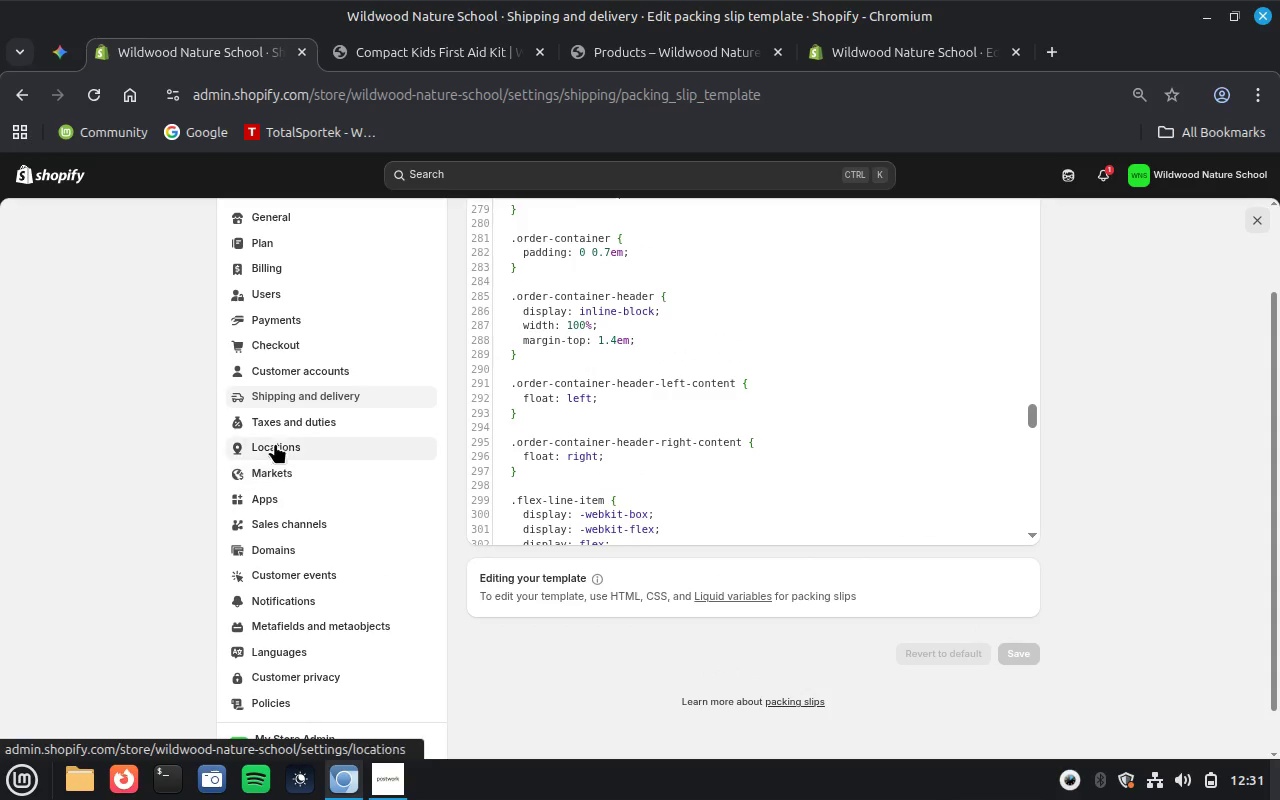 
left_click([296, 348])
 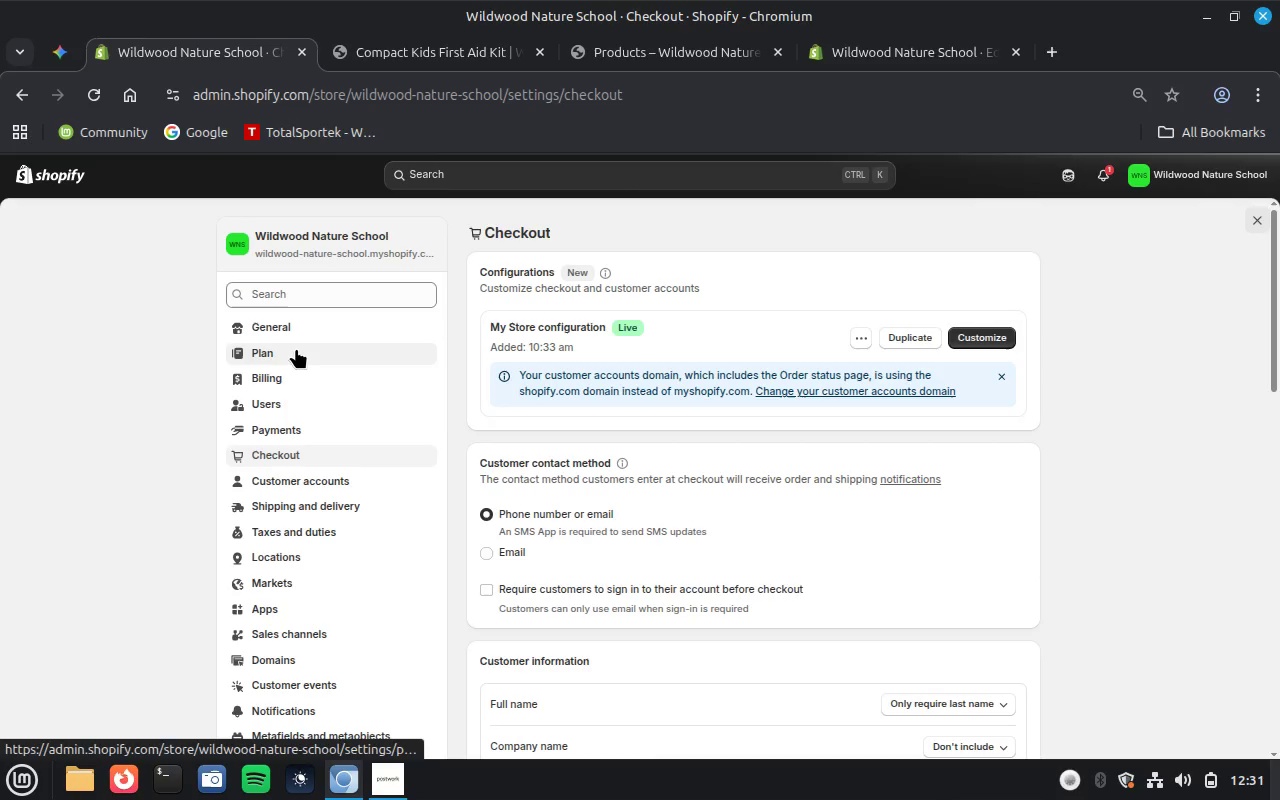 
wait(11.48)
 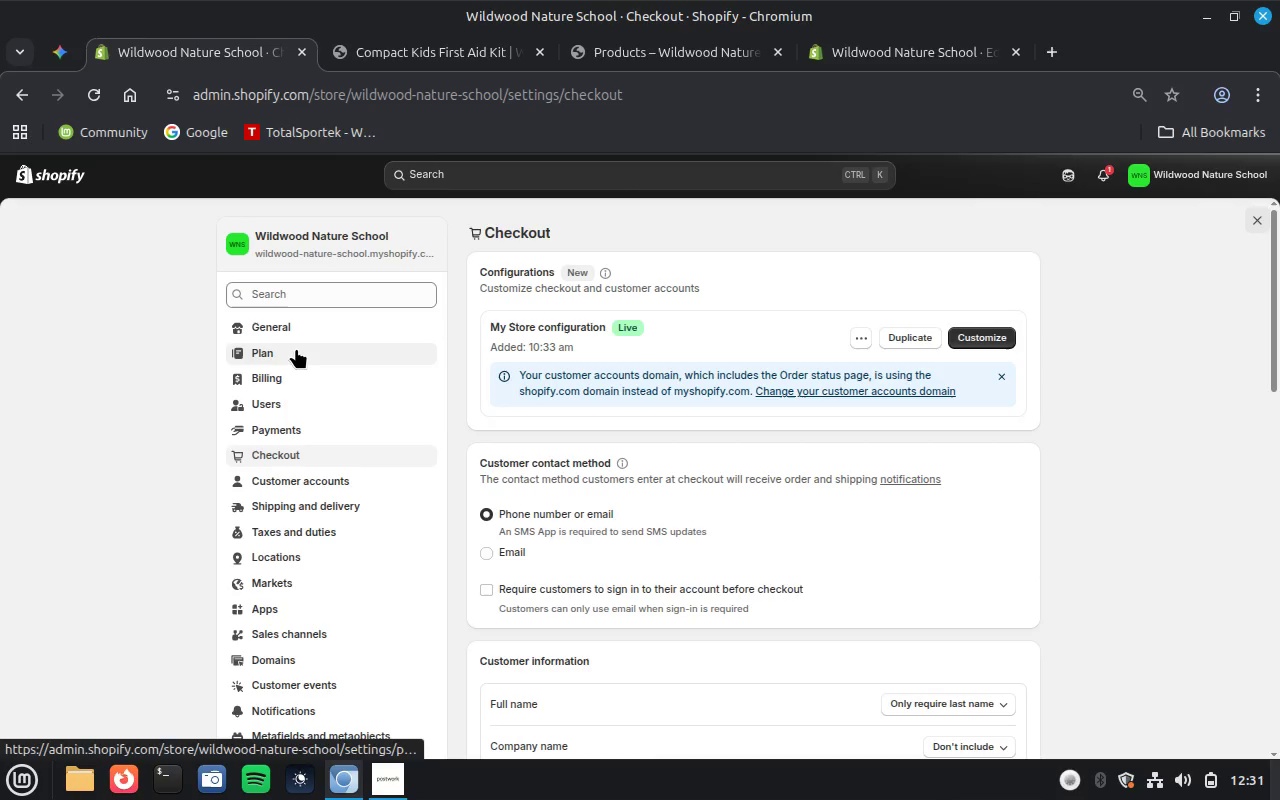 
scroll: coordinate [929, 559], scroll_direction: down, amount: 3.0
 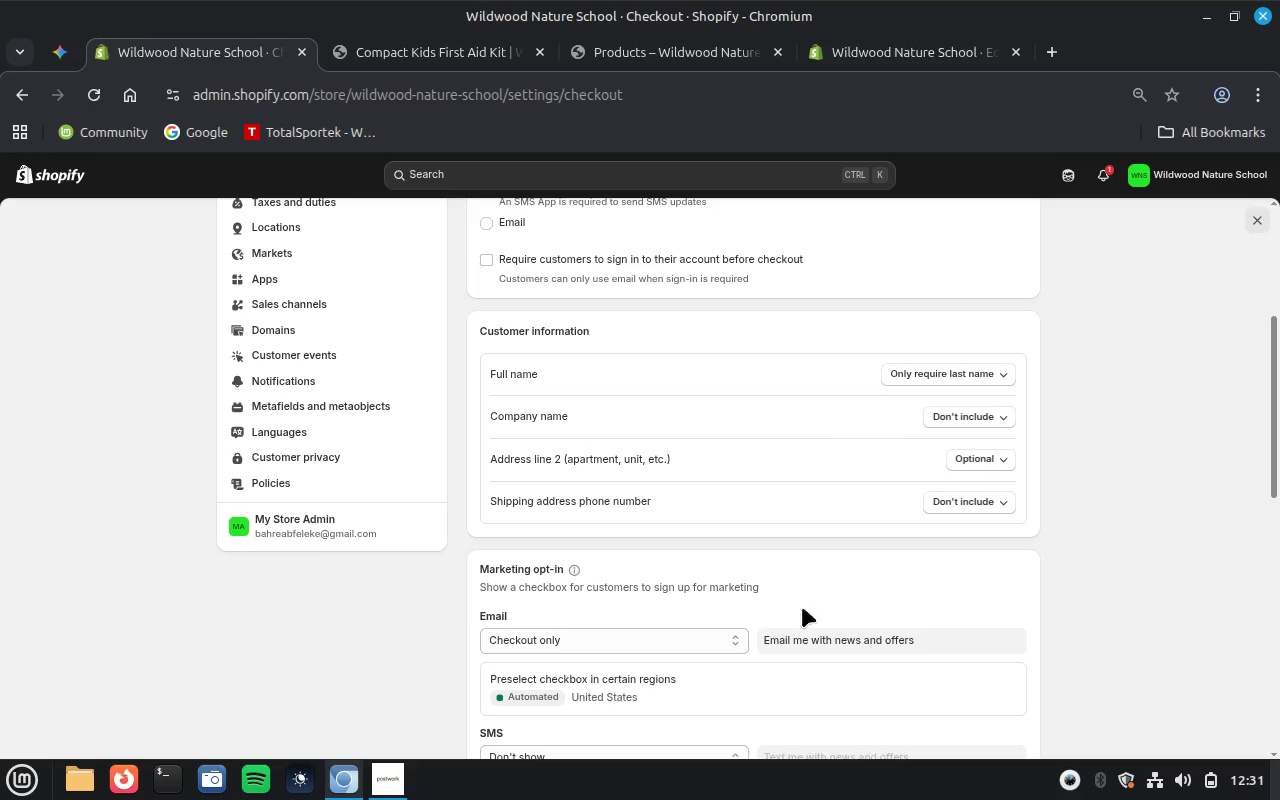 
left_click([720, 633])
 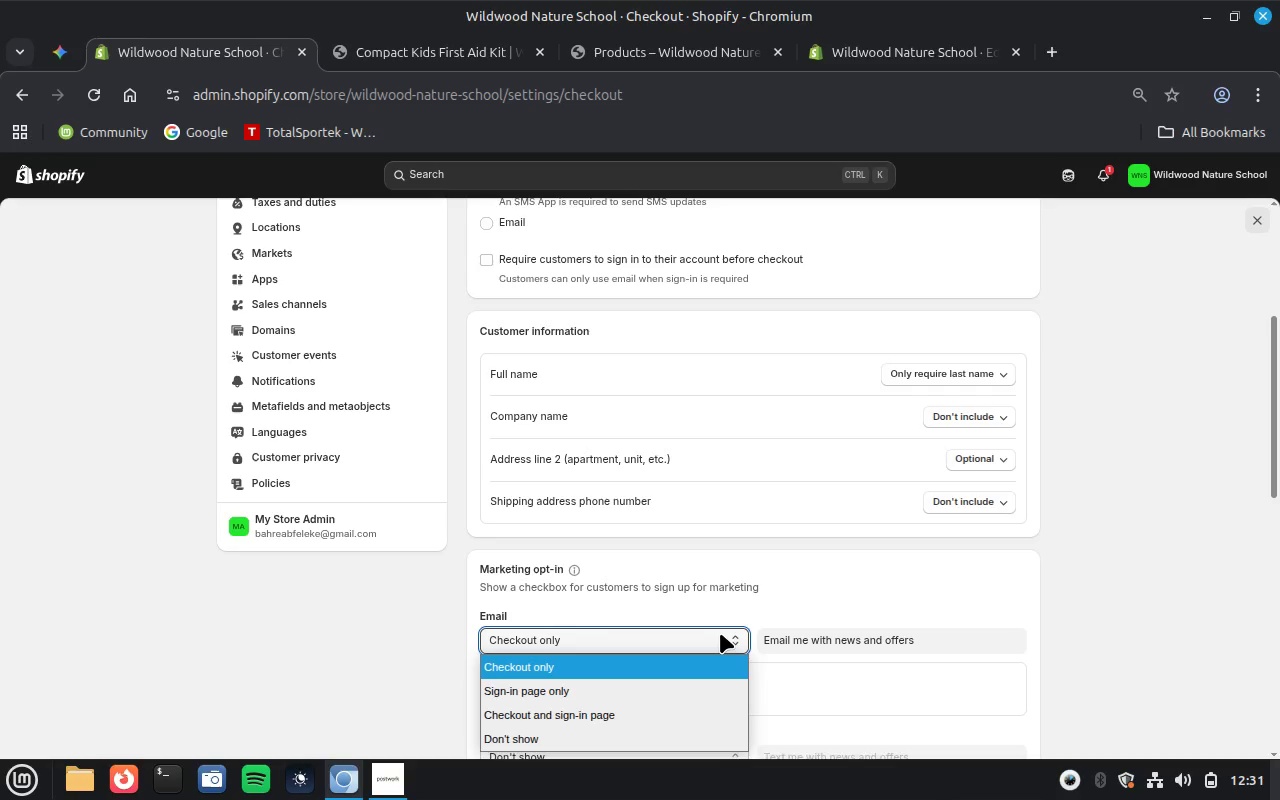 
left_click([720, 633])
 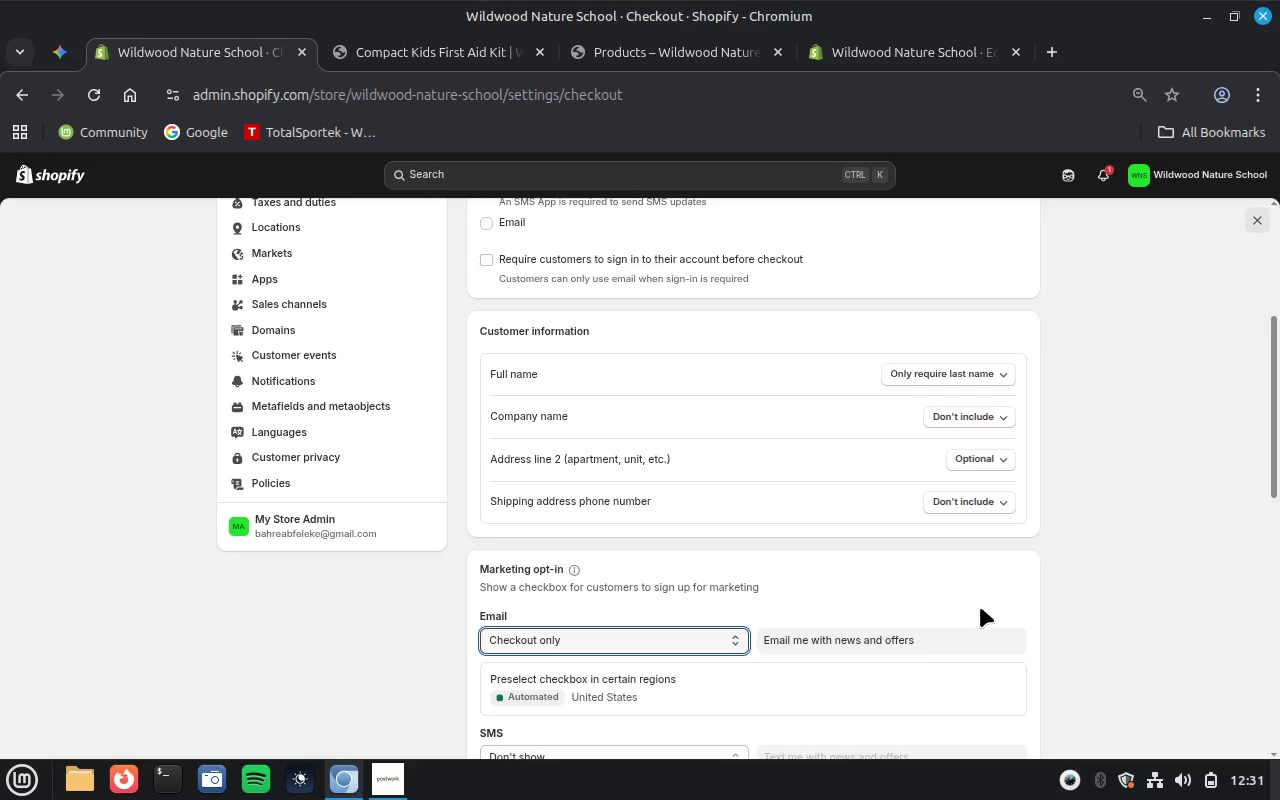 
scroll: coordinate [980, 607], scroll_direction: down, amount: 3.0
 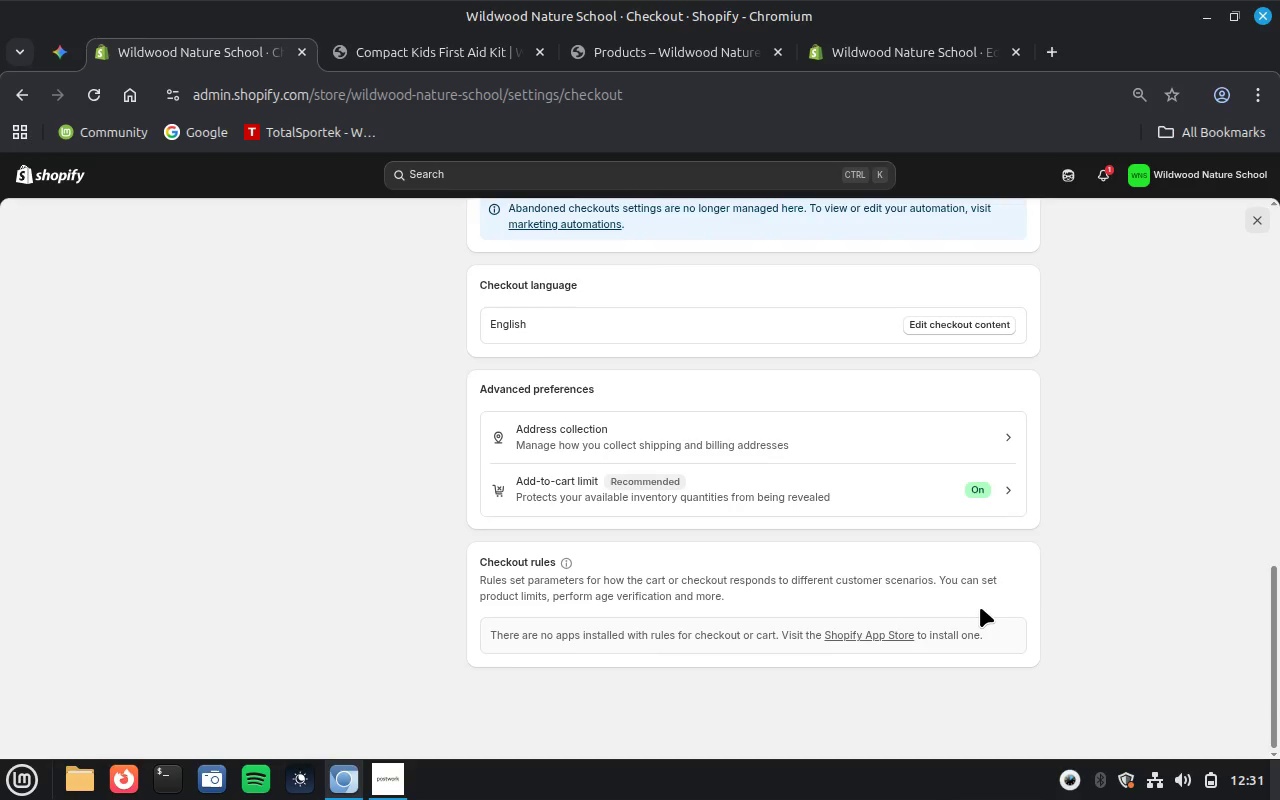 
wait(5.06)
 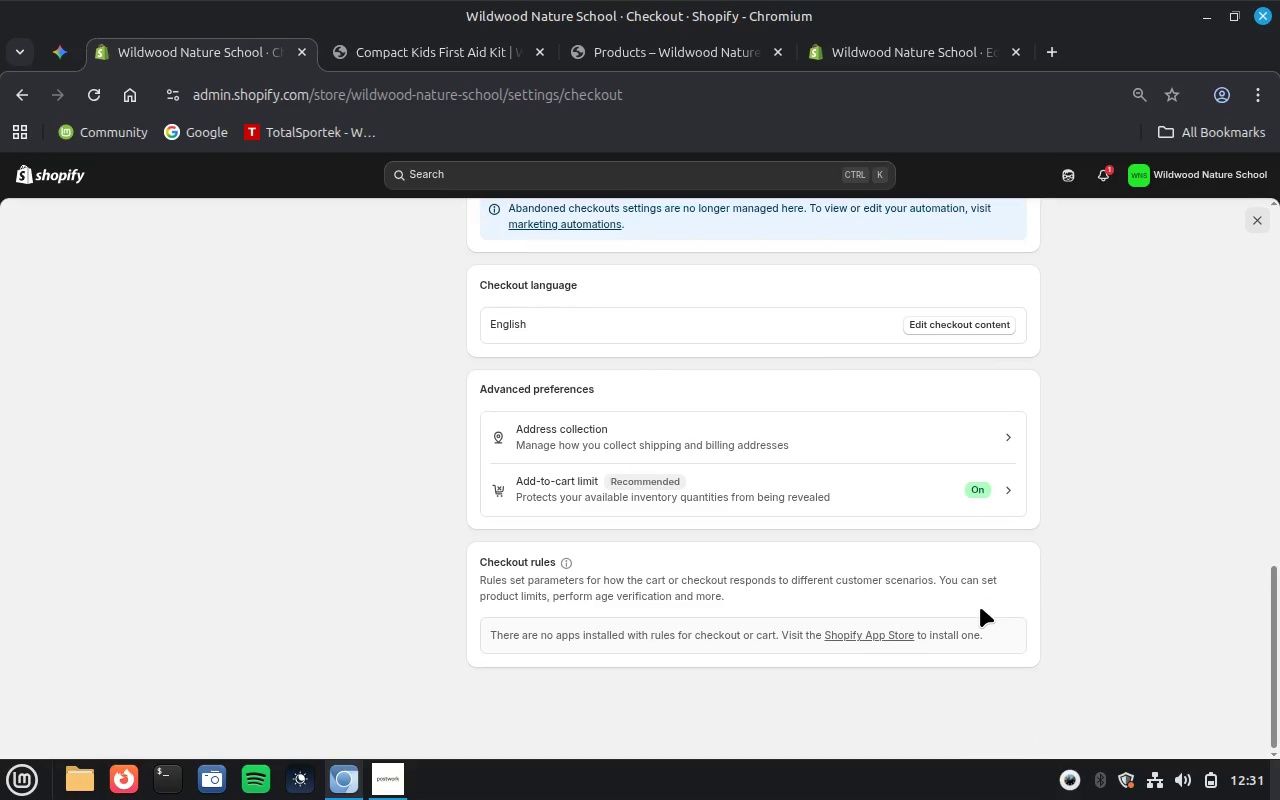 
left_click([934, 432])
 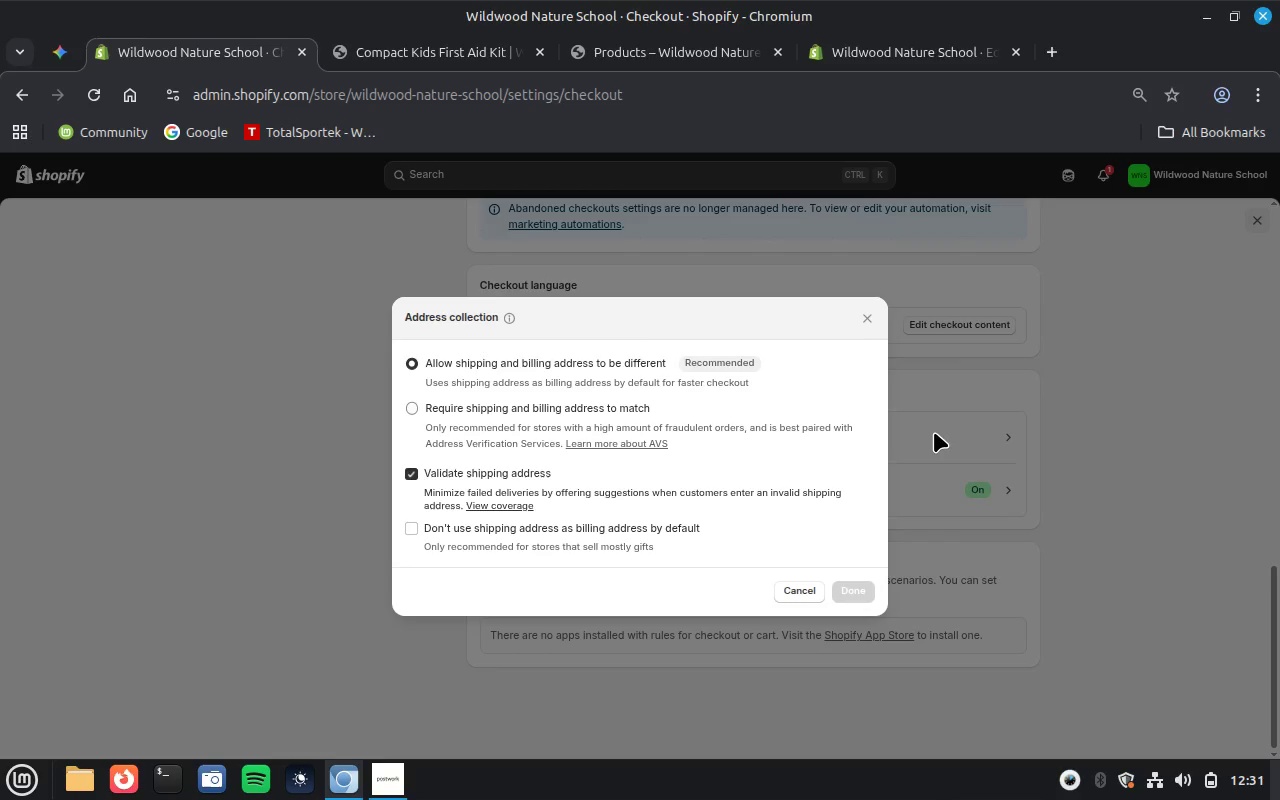 
wait(5.91)
 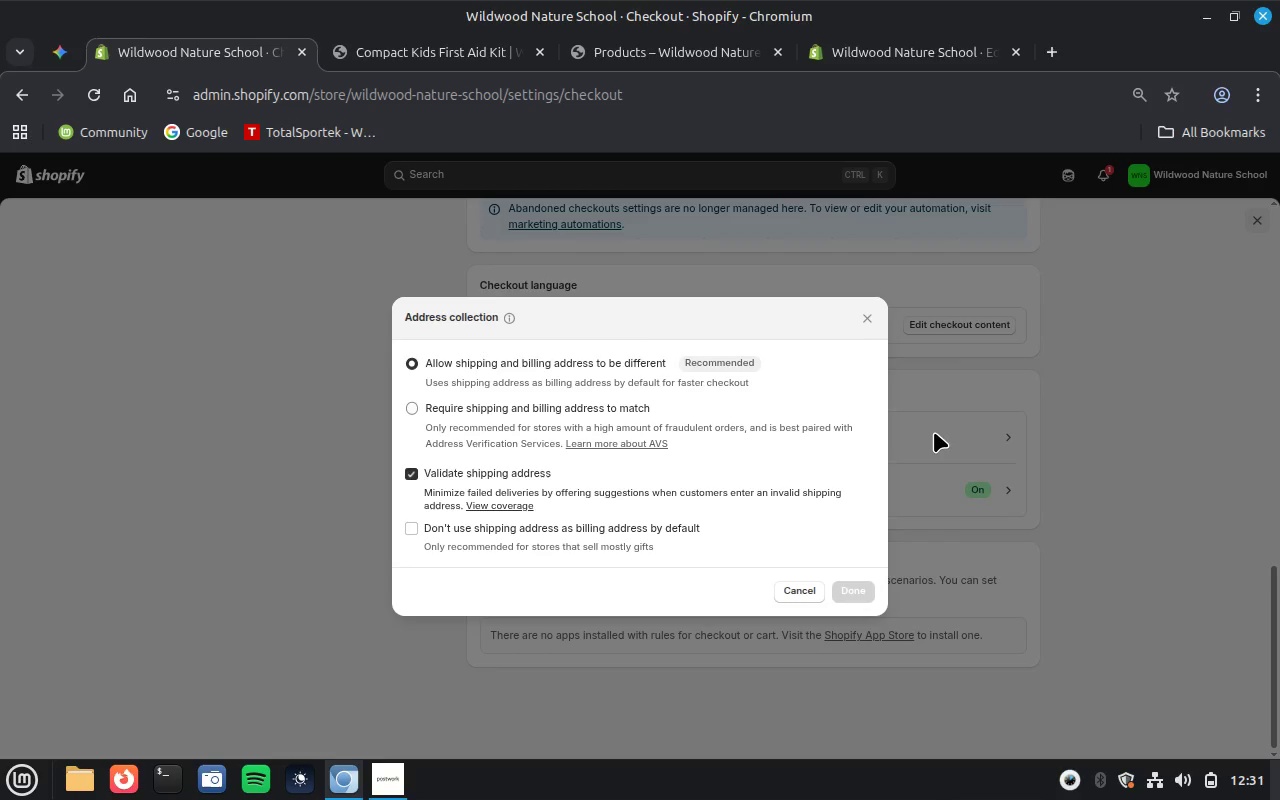 
scroll: coordinate [784, 491], scroll_direction: down, amount: 4.0
 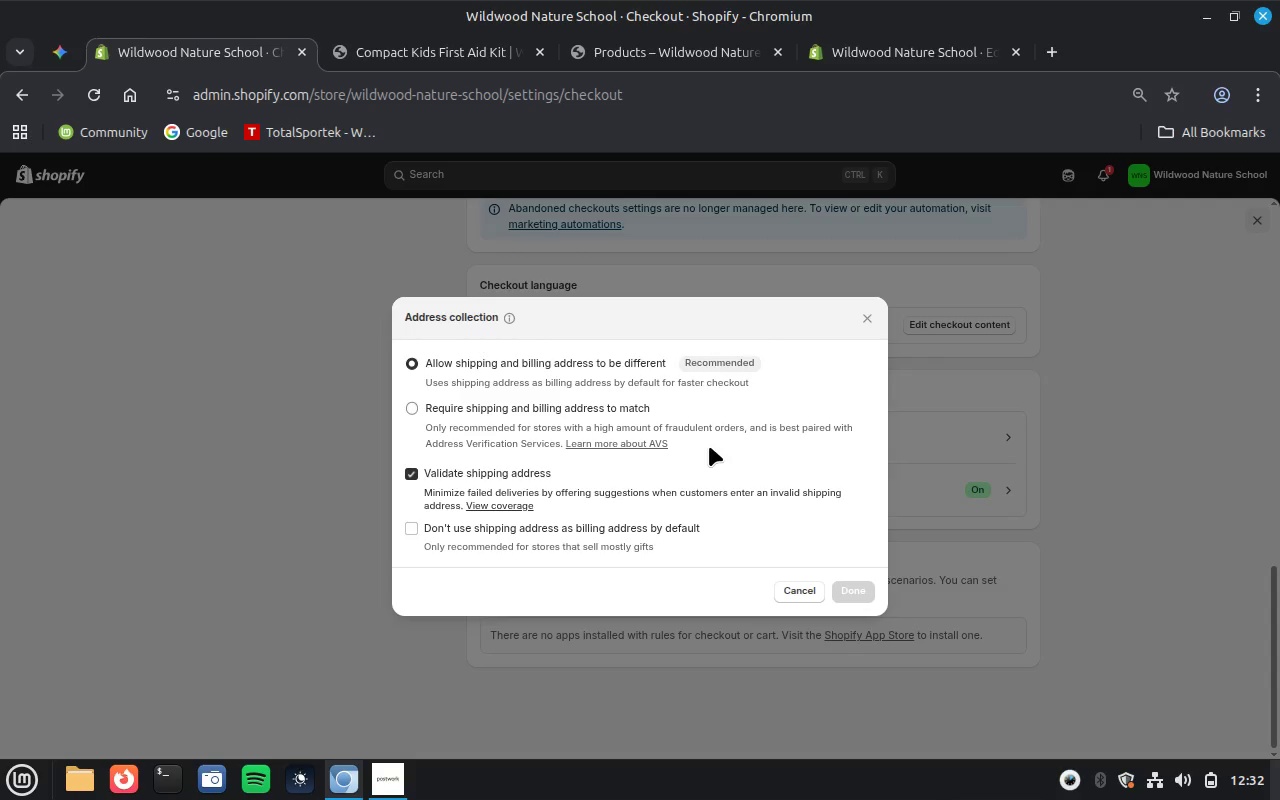 
wait(12.2)
 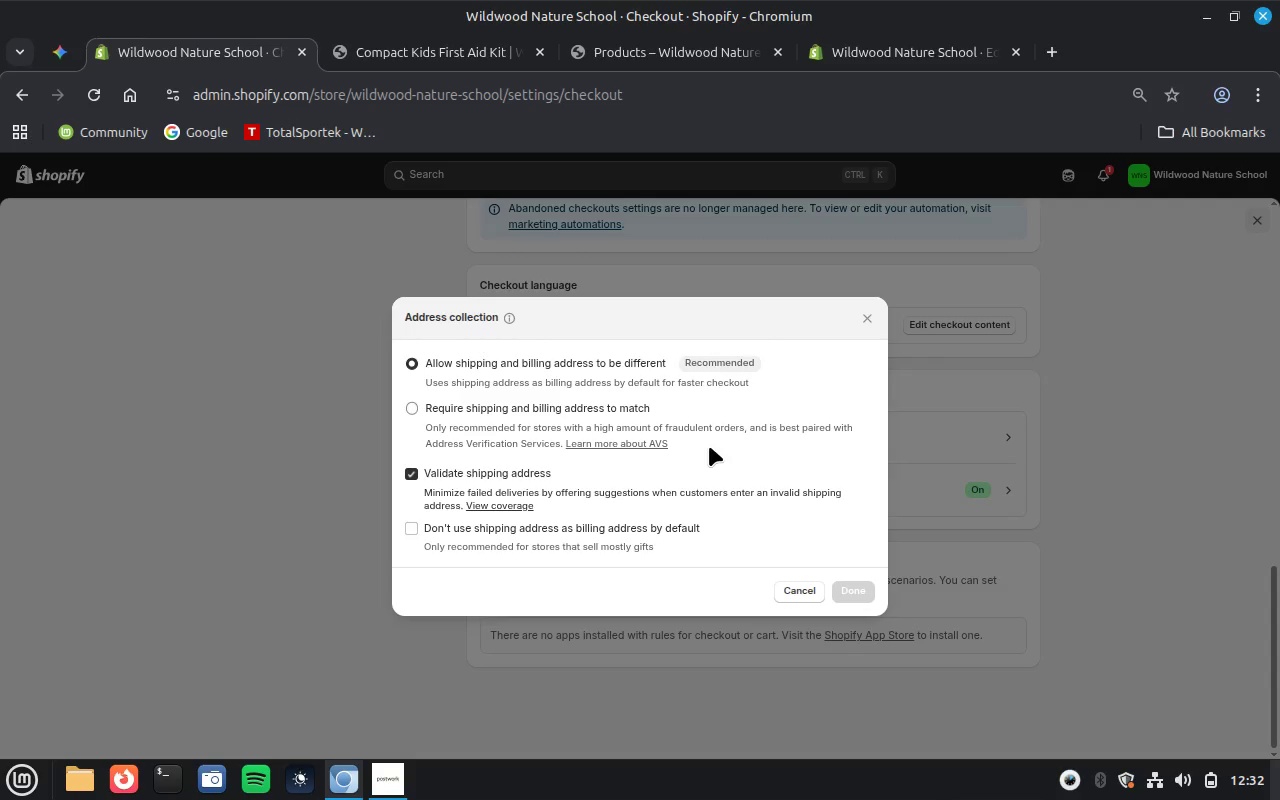 
left_click([798, 584])
 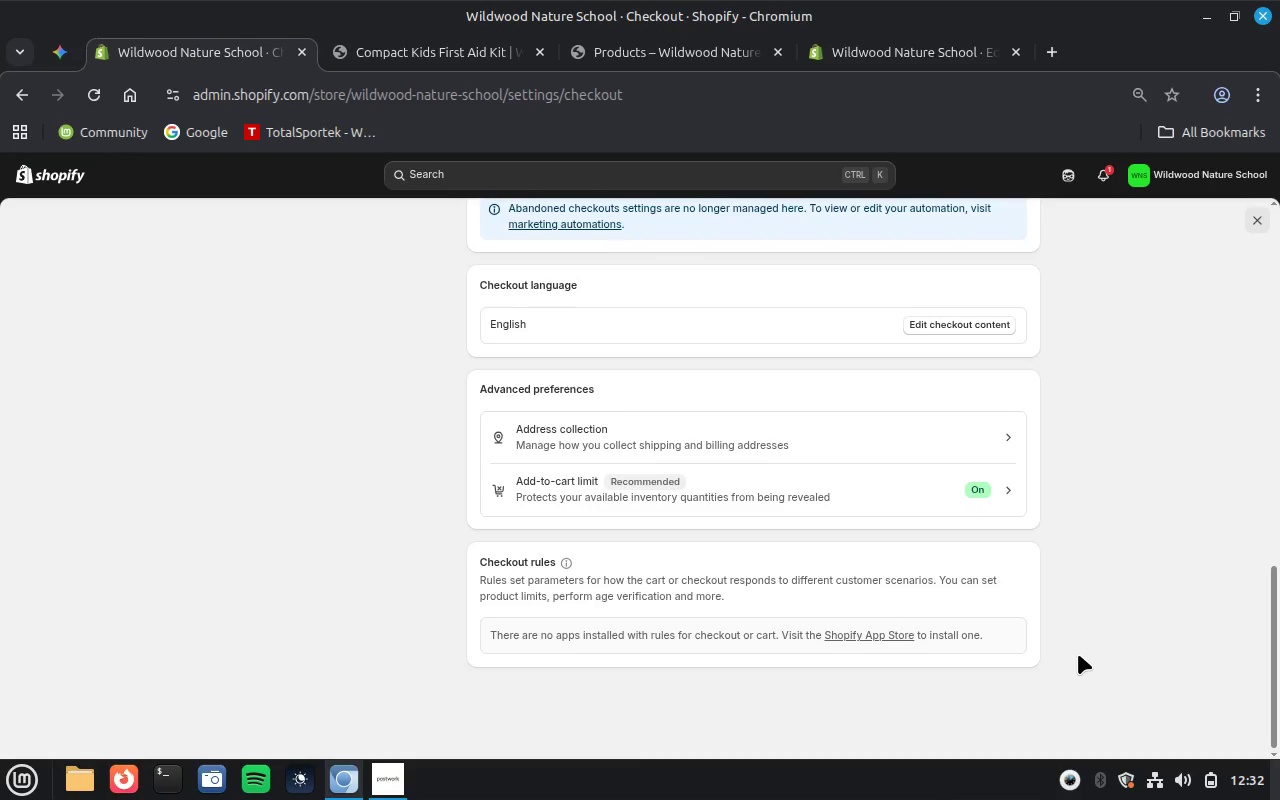 
scroll: coordinate [1078, 654], scroll_direction: down, amount: 5.0
 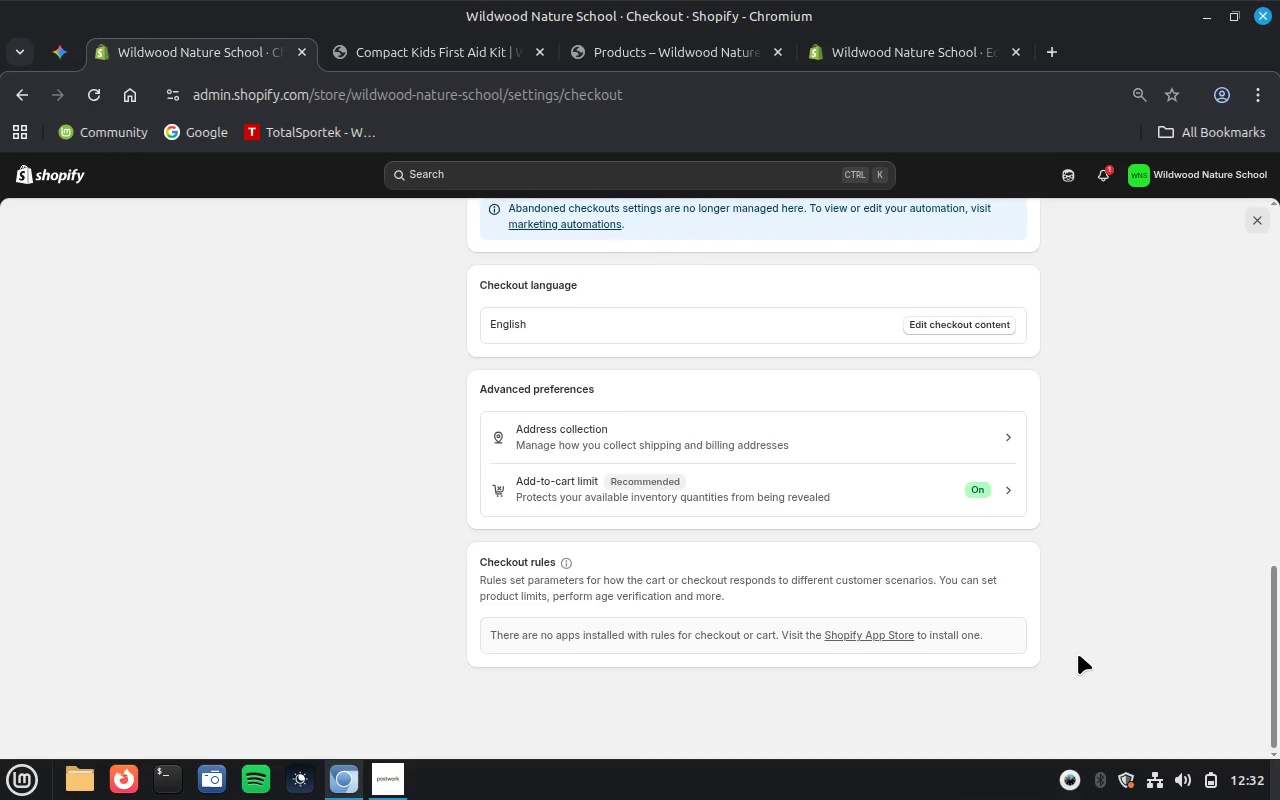 
scroll: coordinate [1078, 654], scroll_direction: up, amount: 2.0
 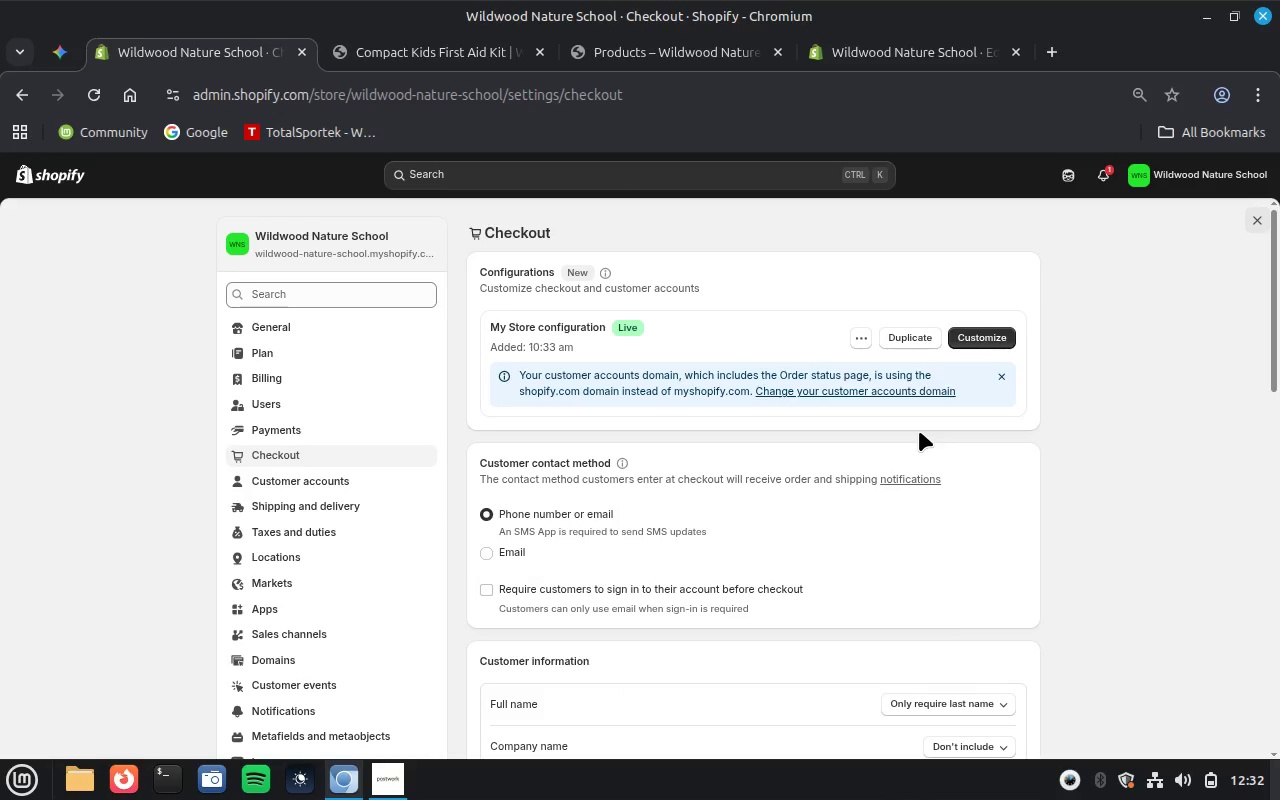 
left_click([64, 51])
 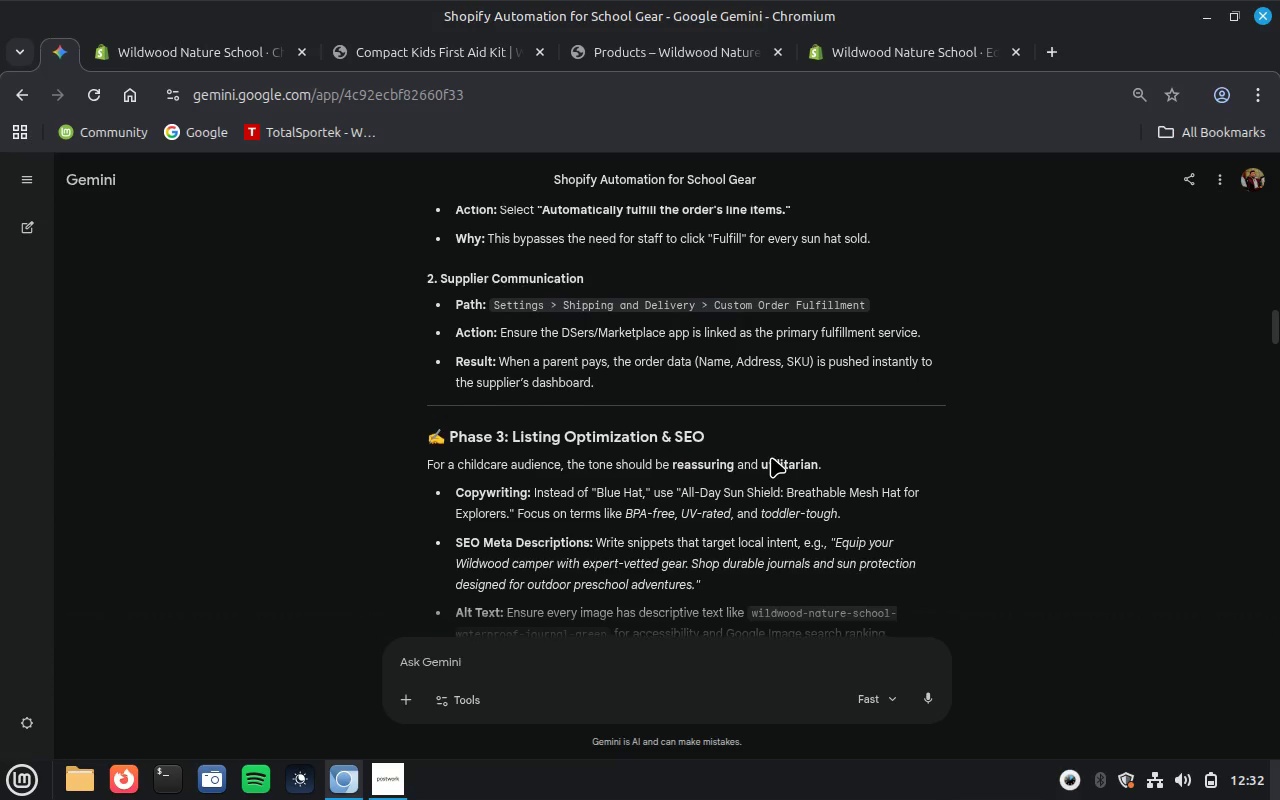 
wait(6.28)
 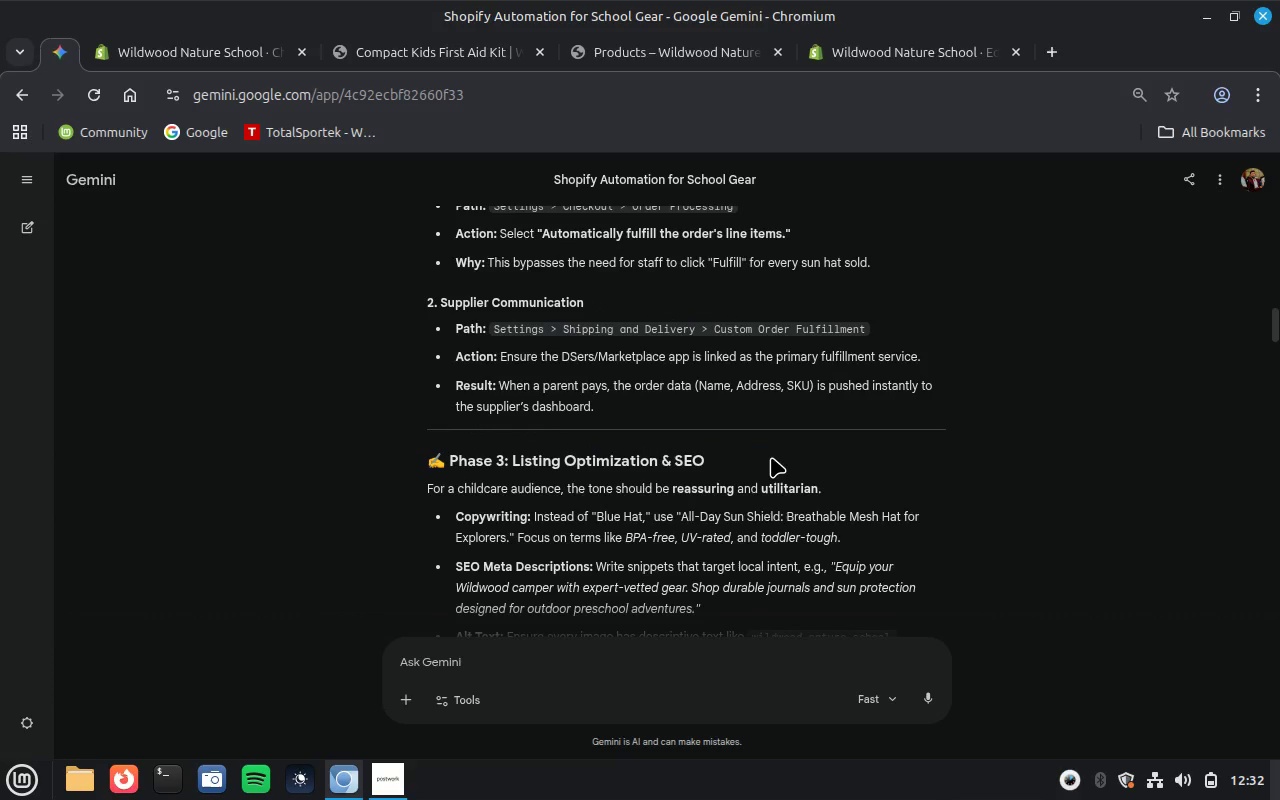 
scroll: coordinate [771, 457], scroll_direction: down, amount: 3.0
 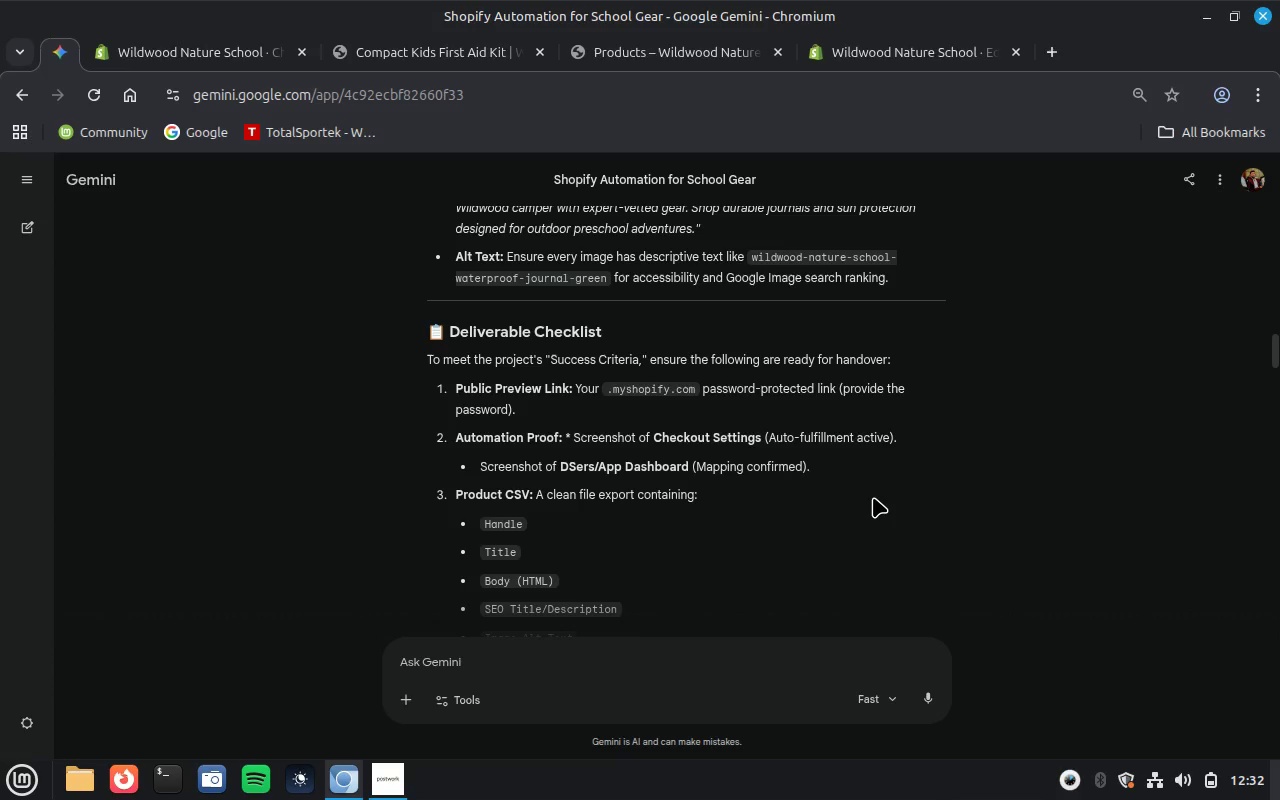 
wait(19.09)
 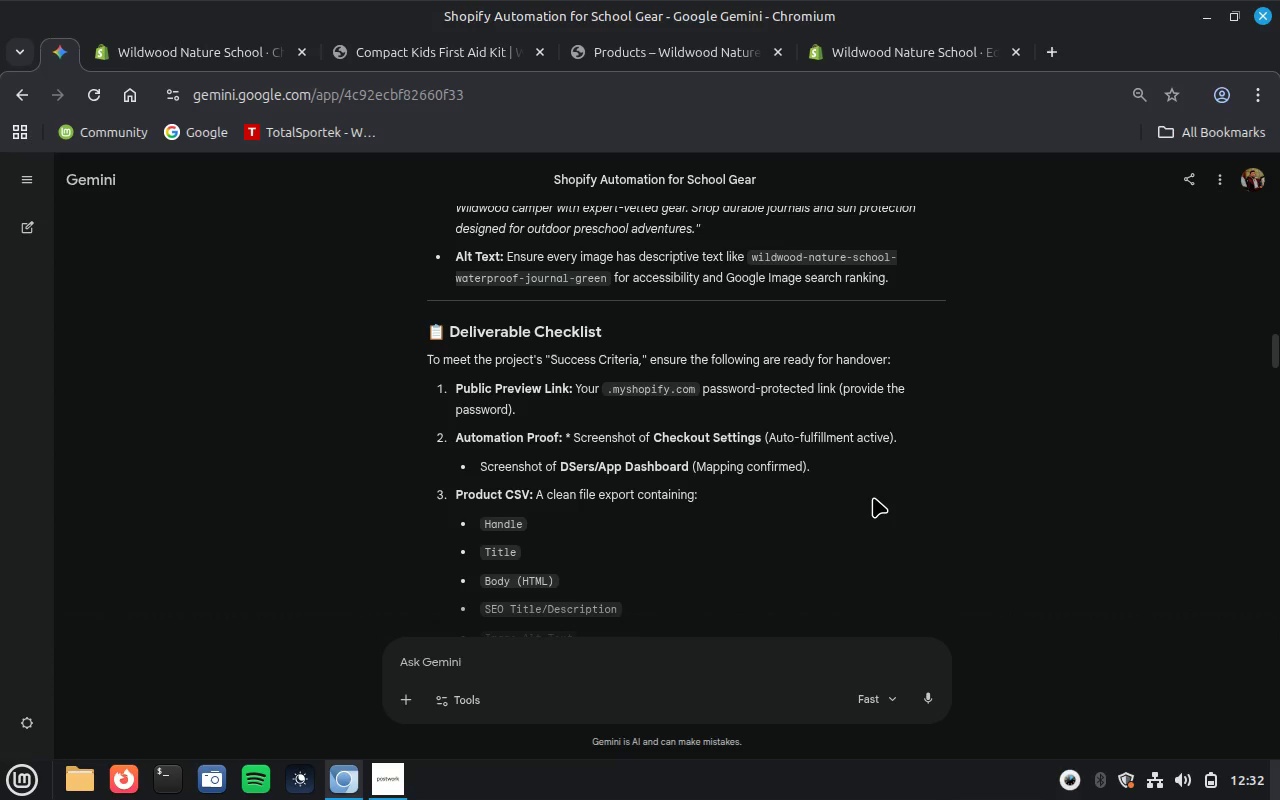 
left_click([227, 49])
 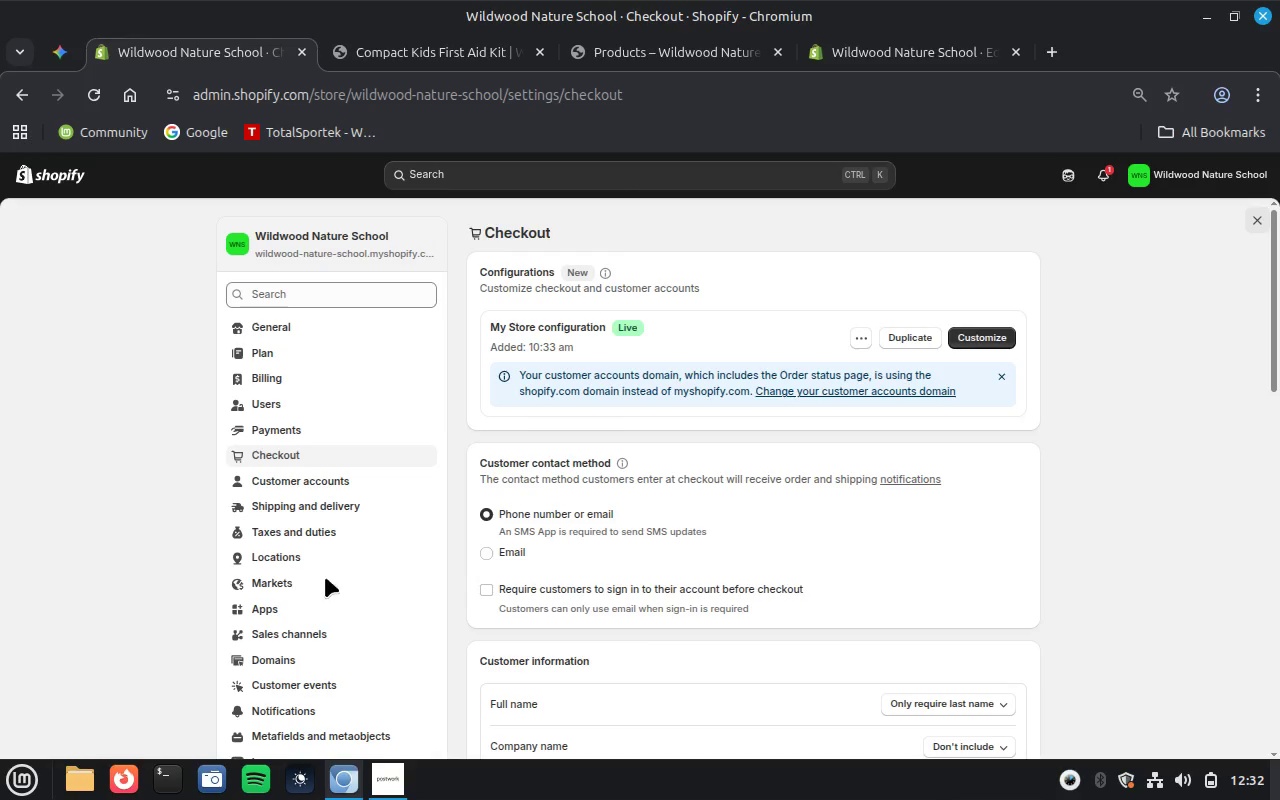 
left_click([265, 608])
 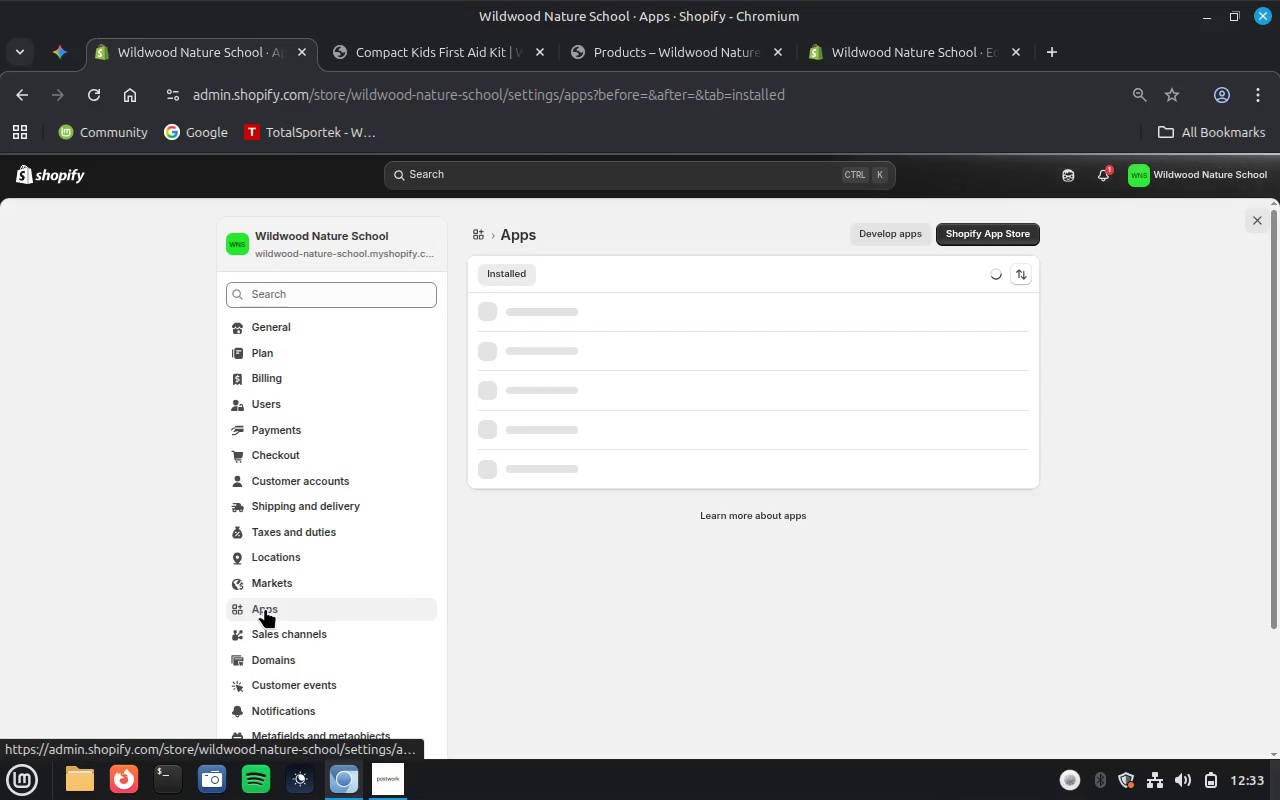 
wait(14.93)
 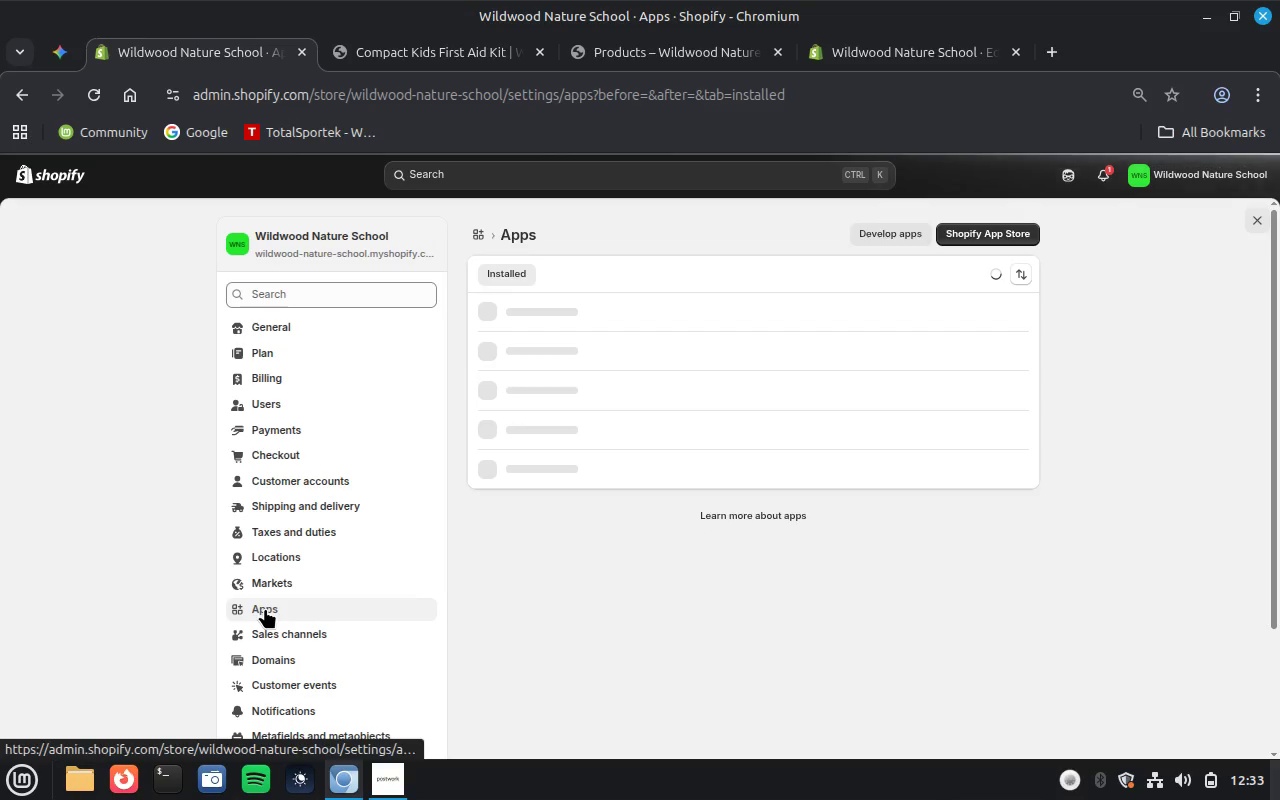 
left_click([988, 240])
 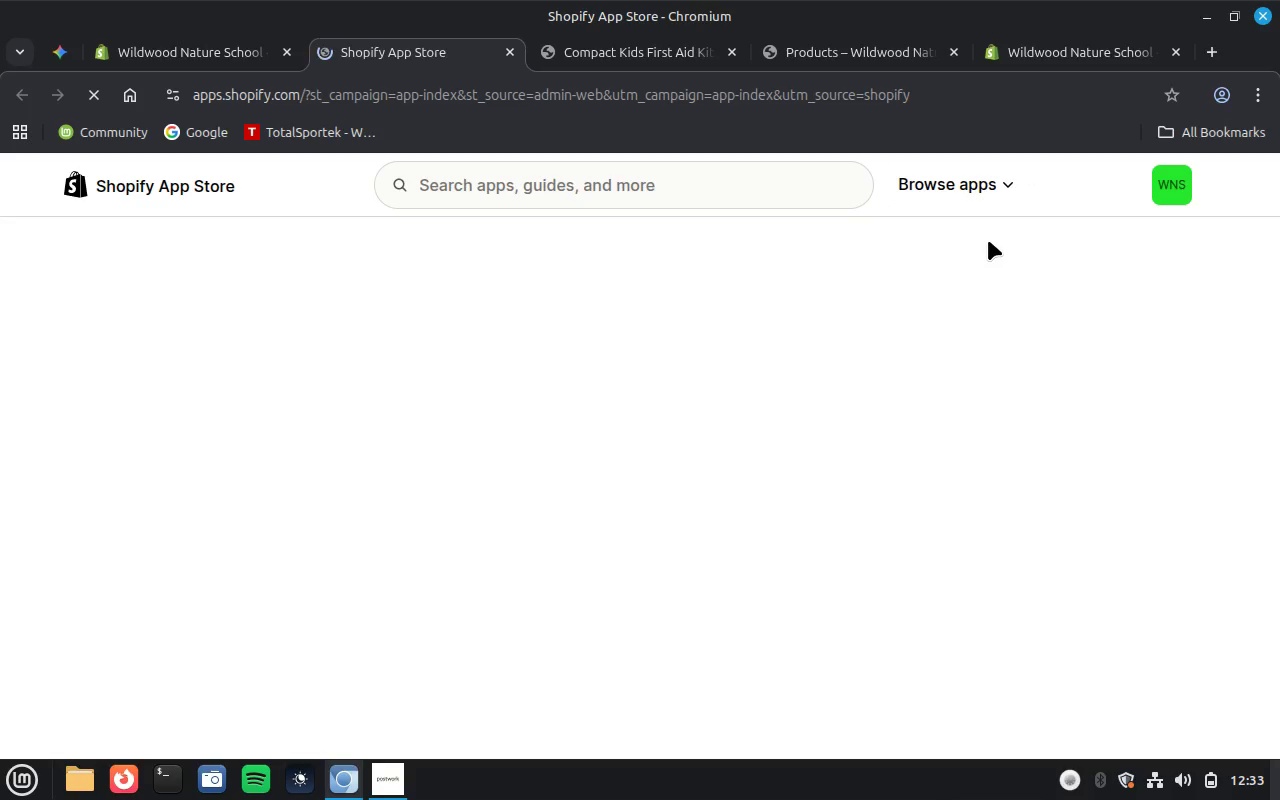 
wait(12.2)
 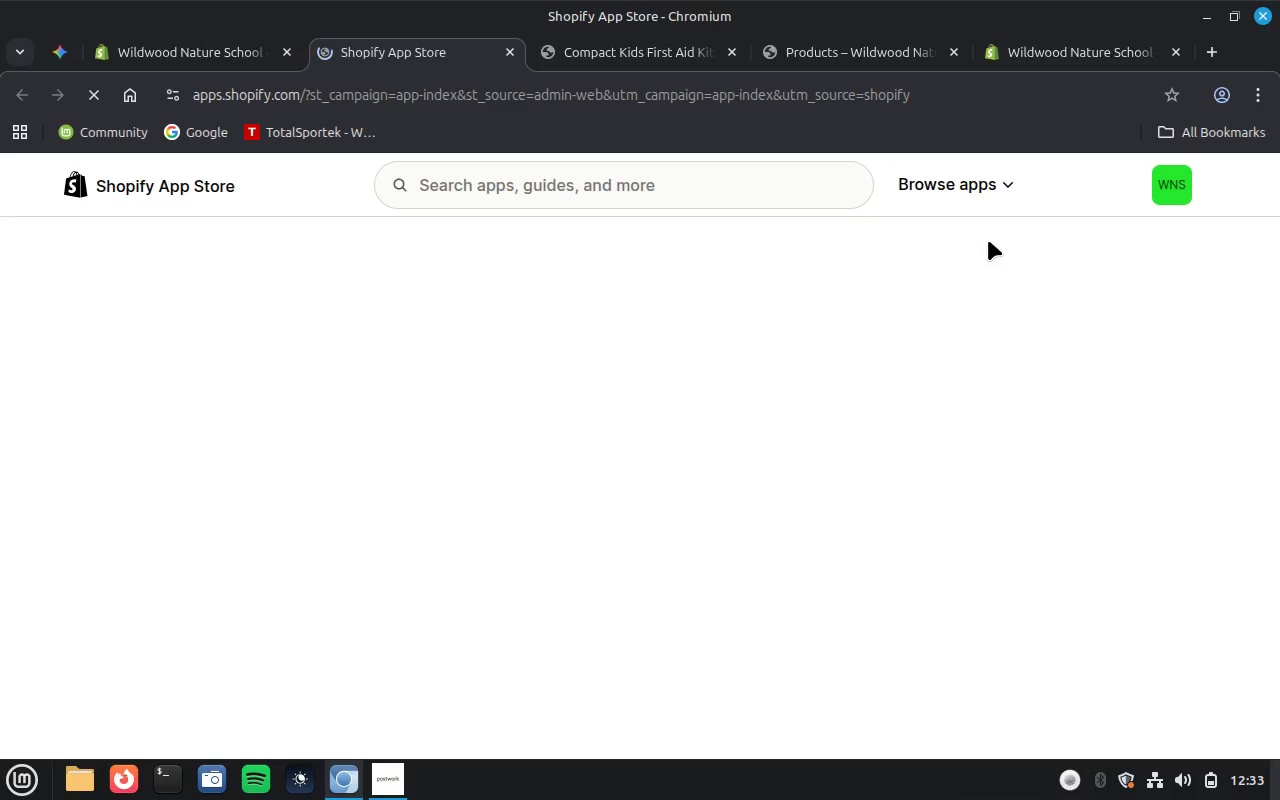 
left_click([676, 189])
 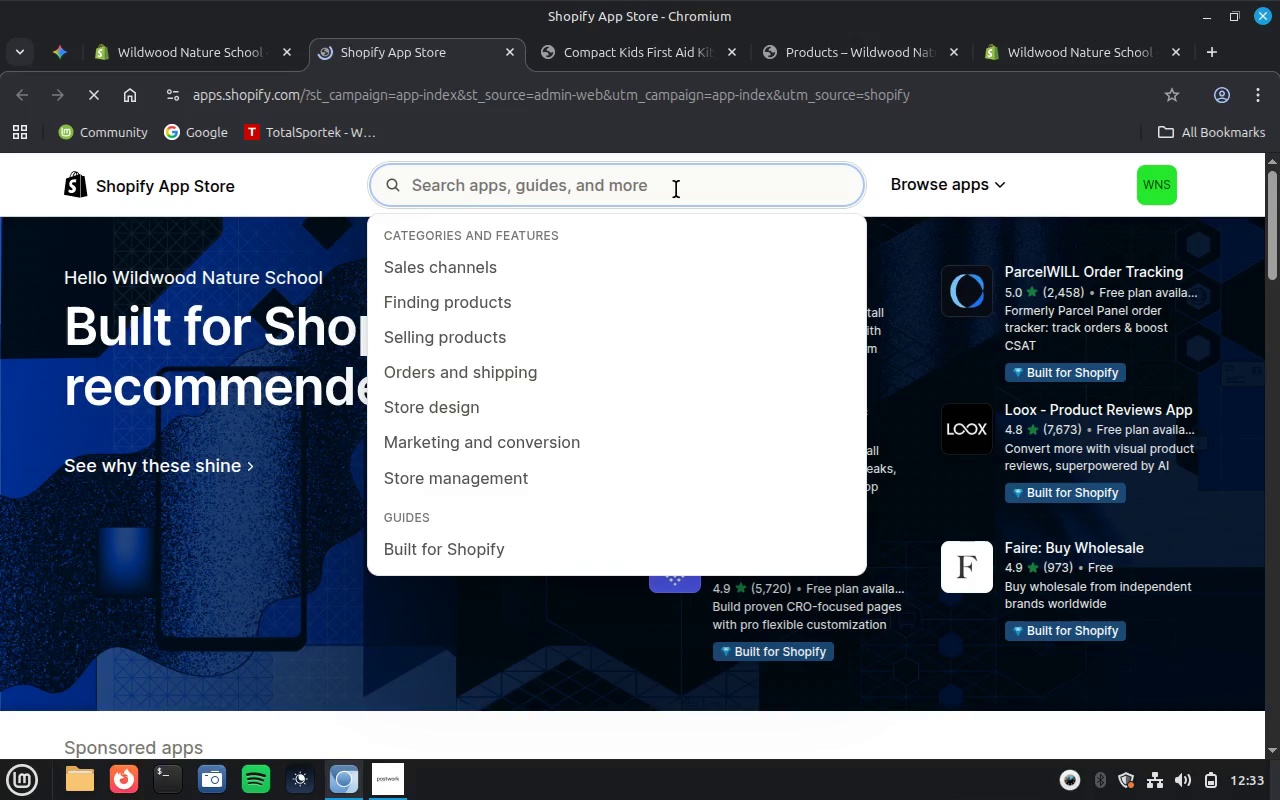 
type(Dset)
 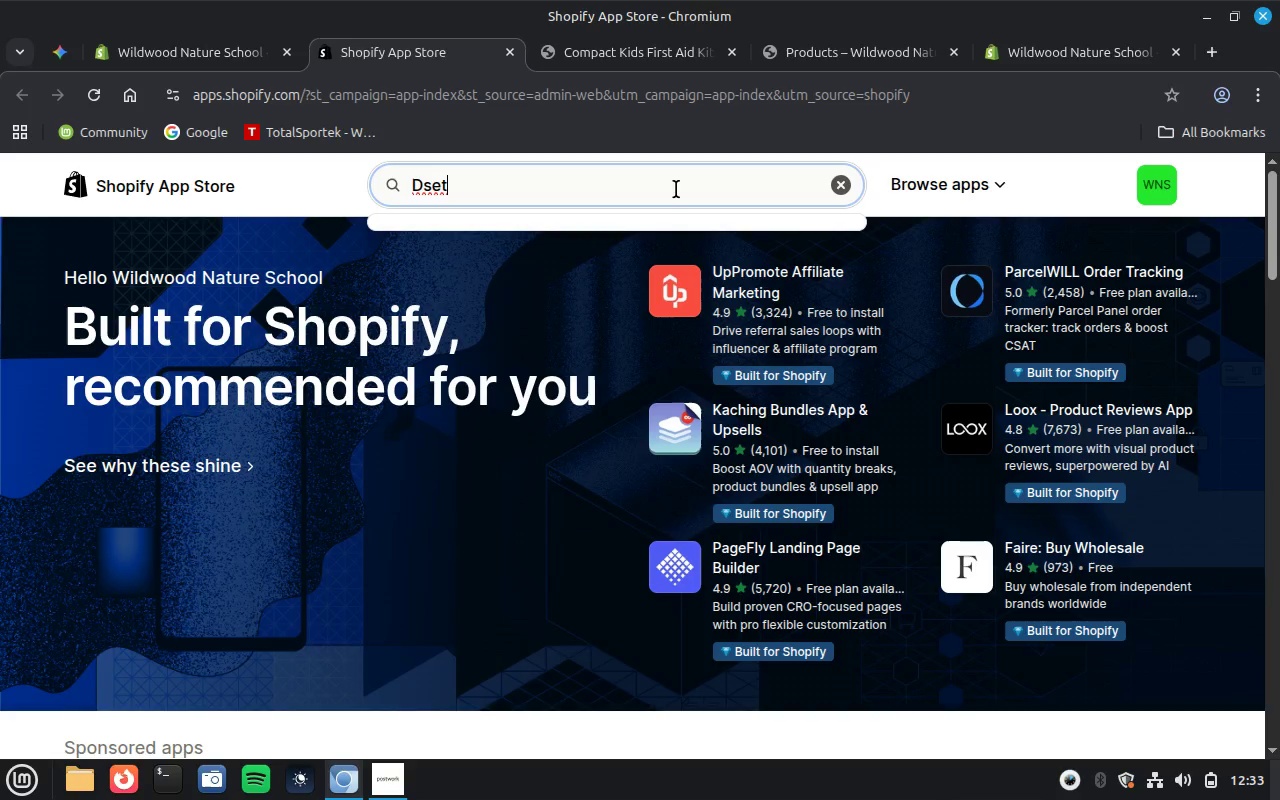 
key(Enter)
 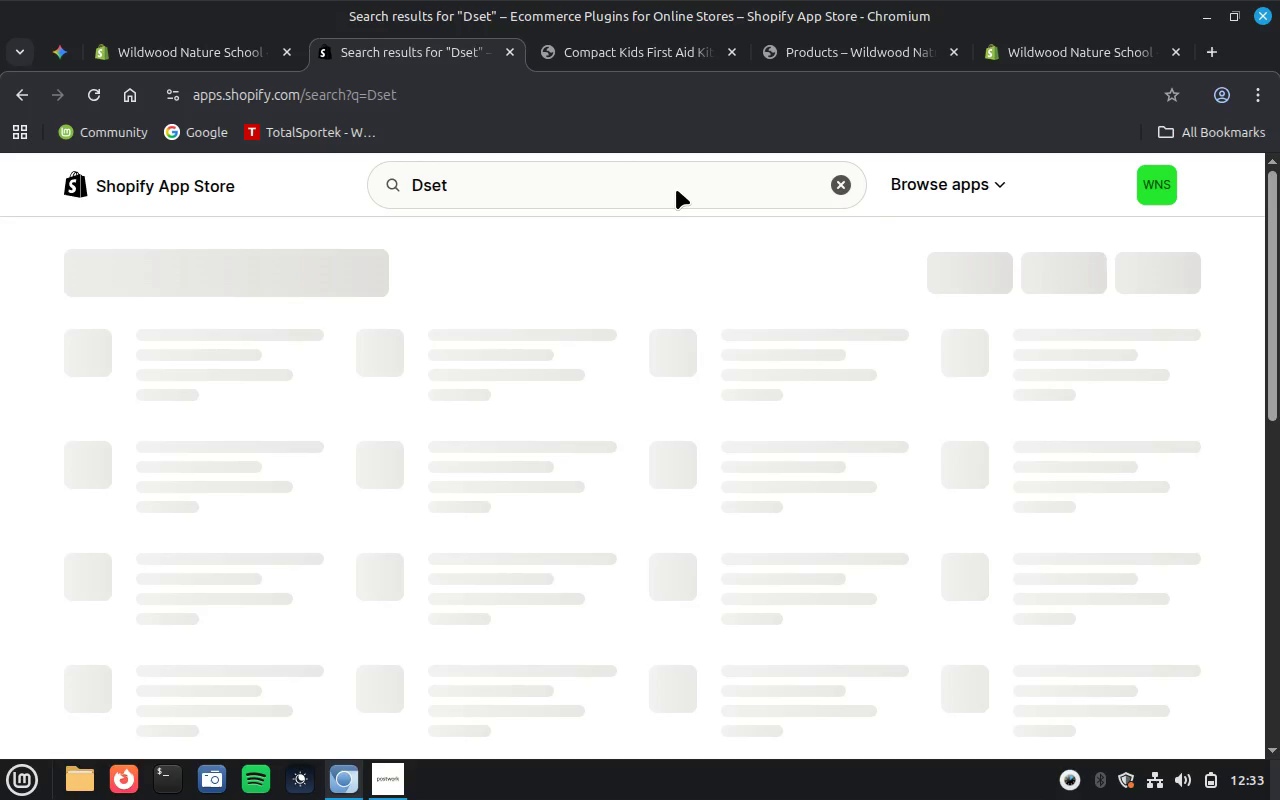 
wait(8.74)
 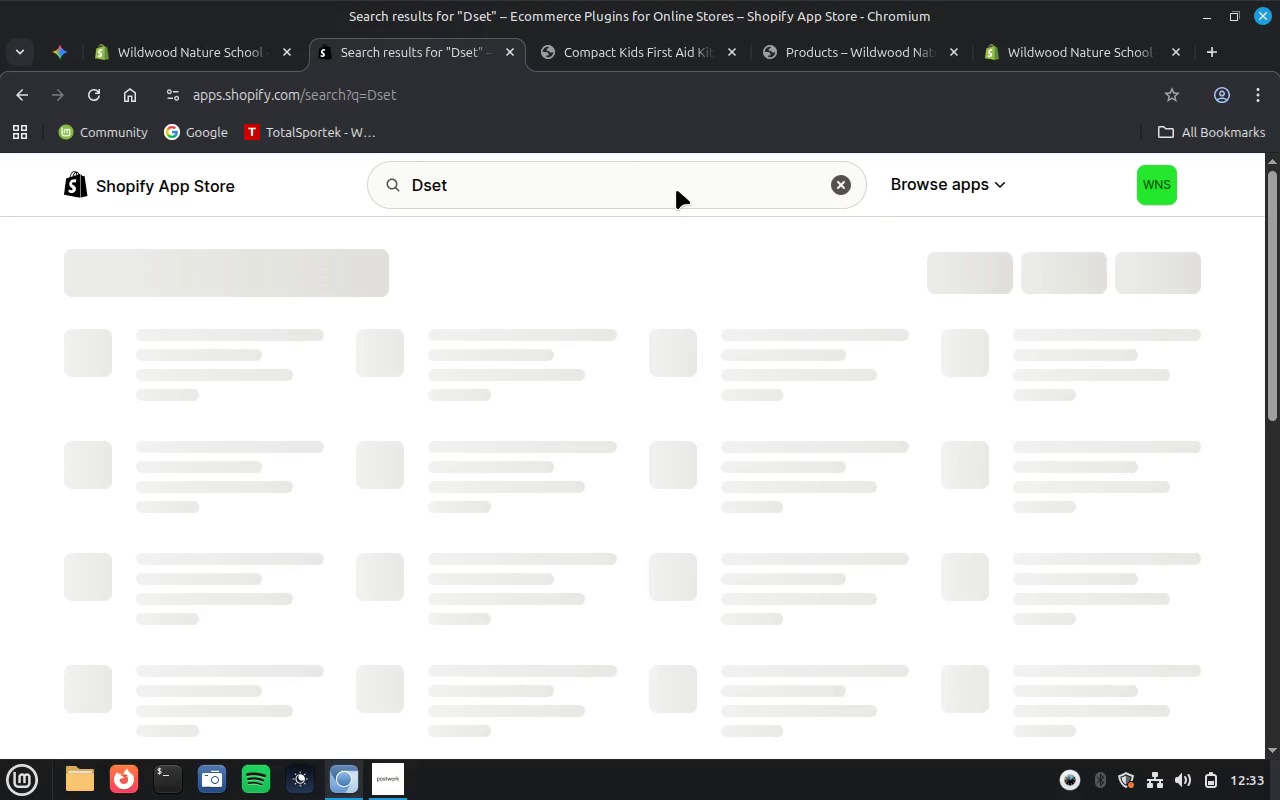 
left_click([518, 190])